 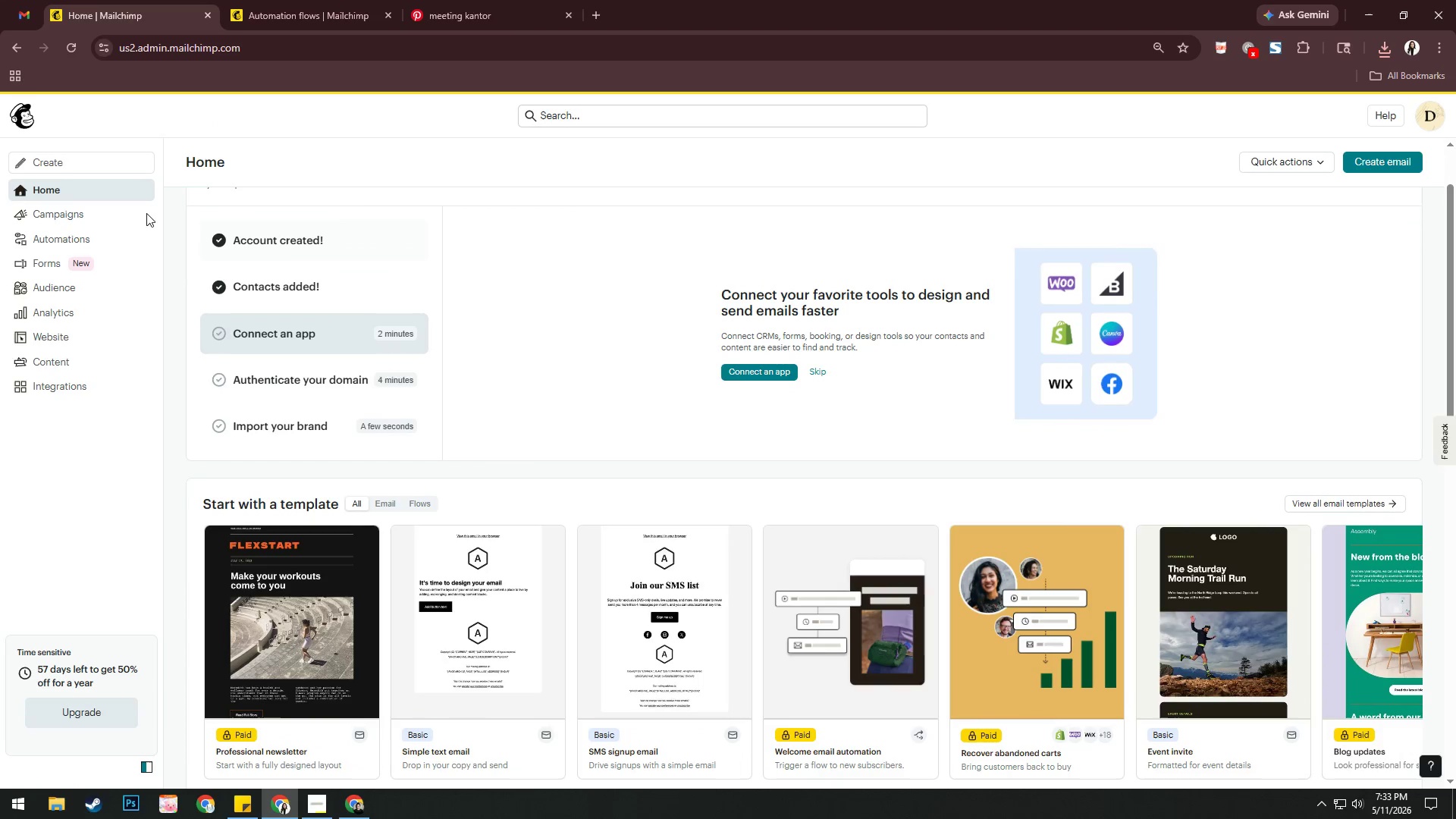 
left_click([61, 218])
 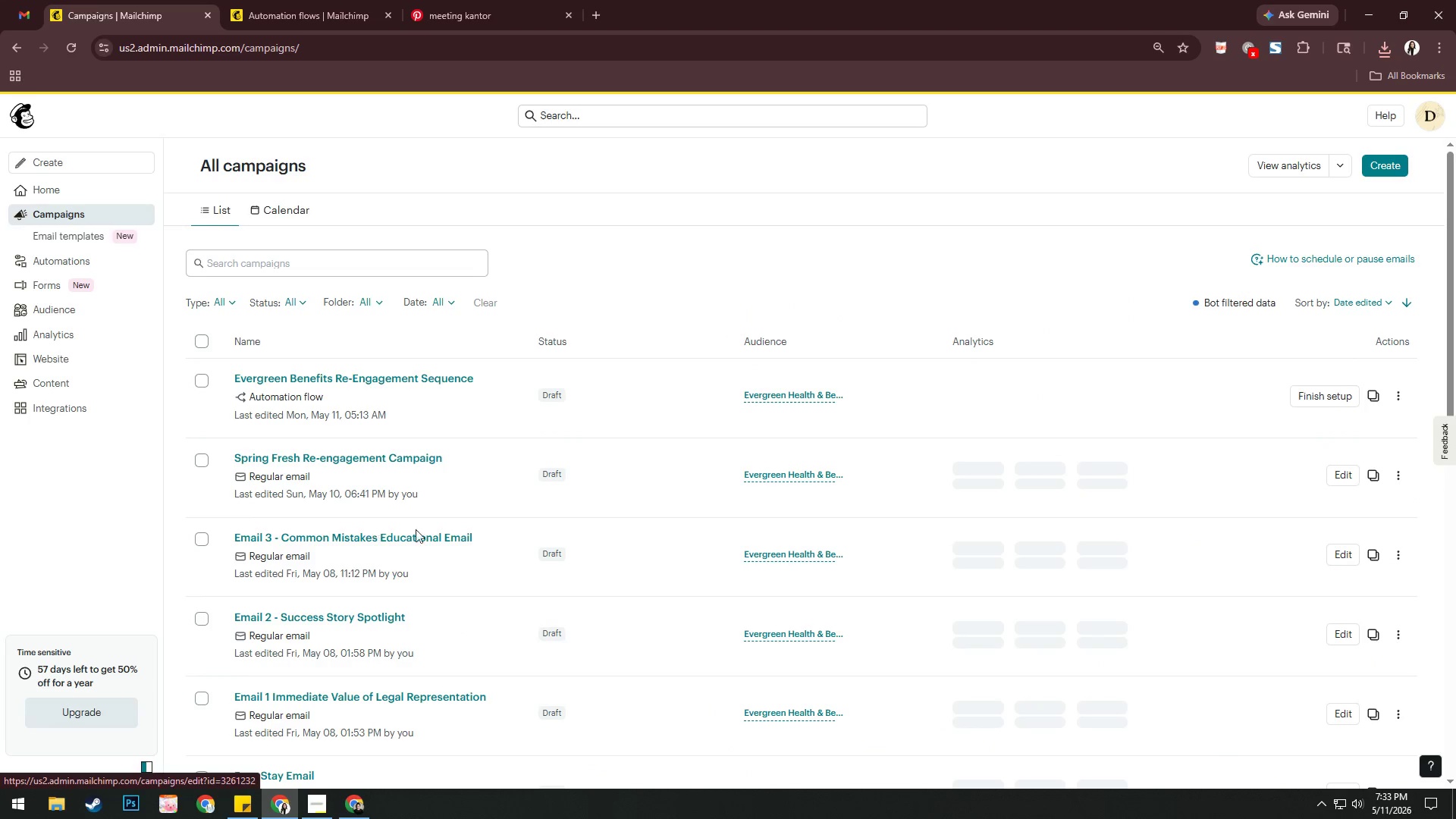 
left_click([86, 237])
 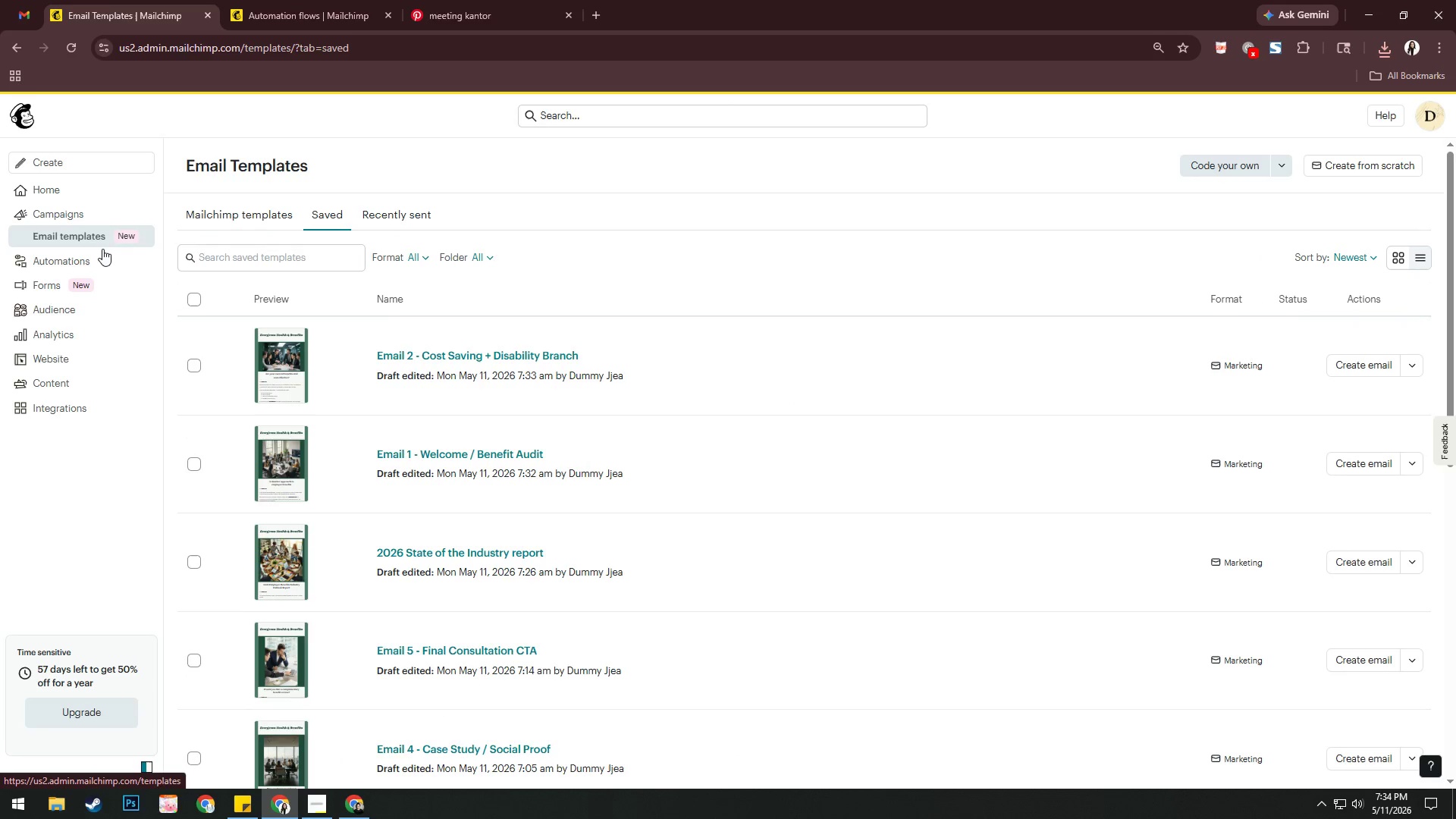 
left_click([508, 452])
 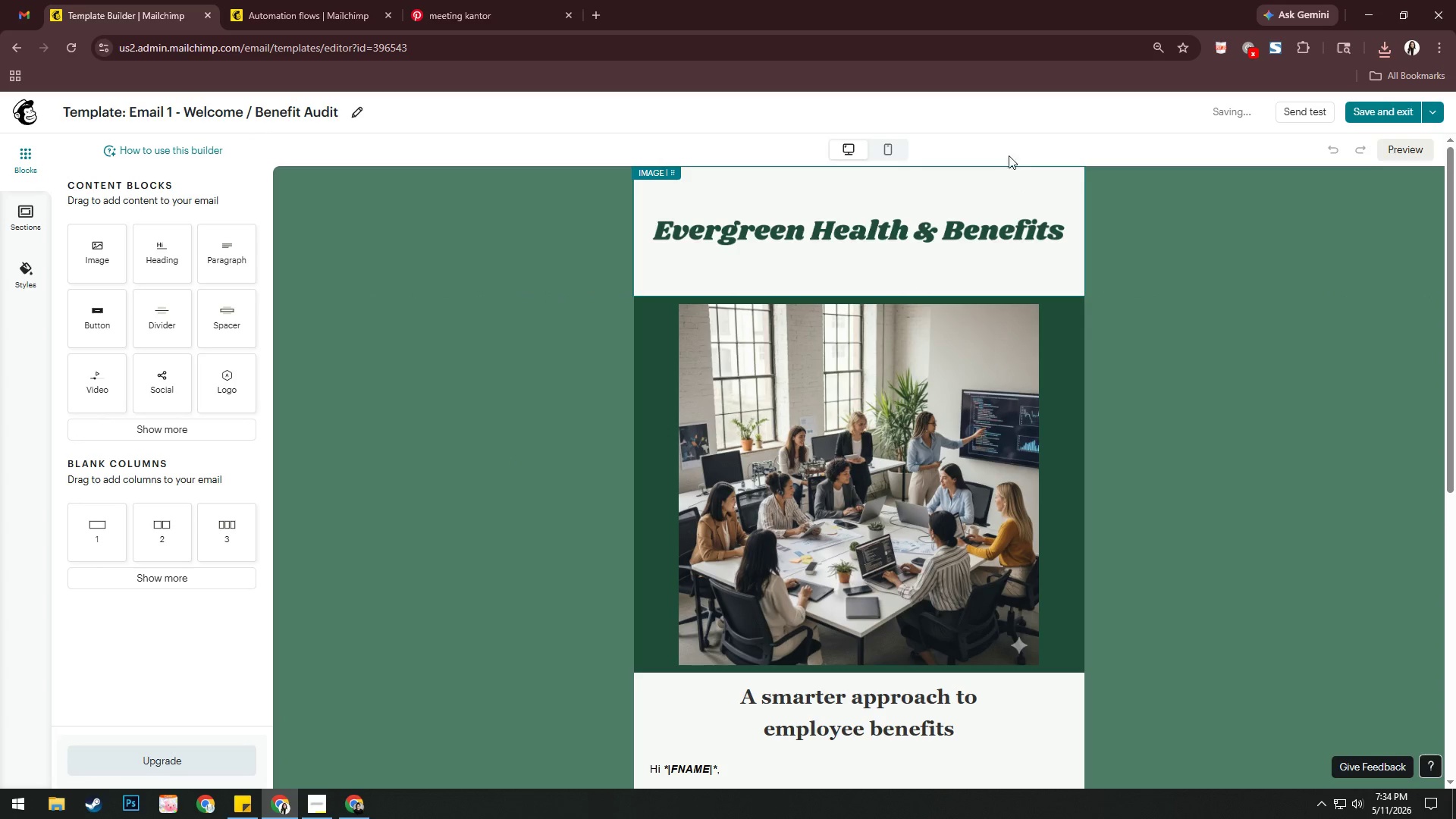 
left_click([1393, 150])
 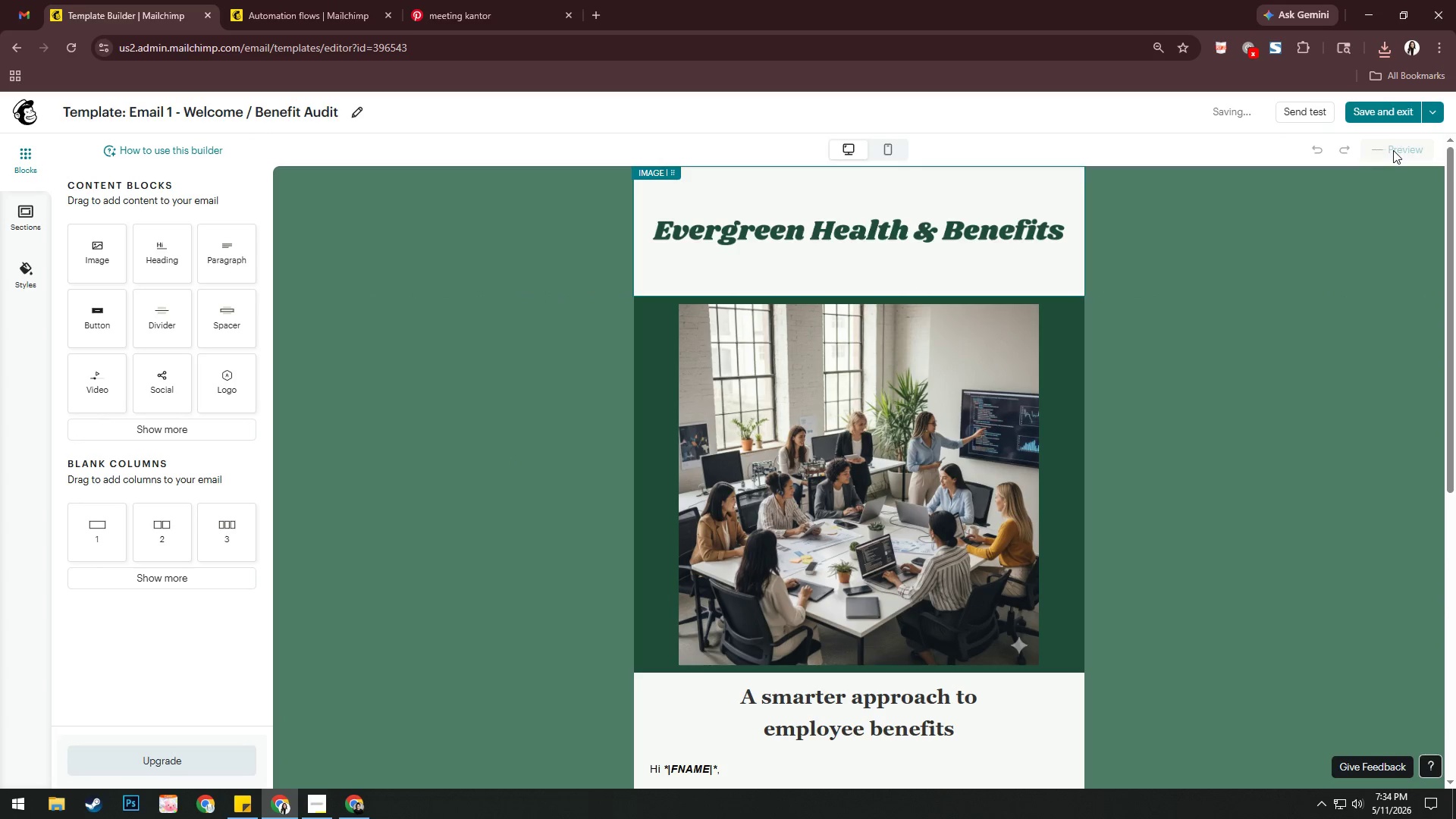 
key(Alt+AltLeft)
 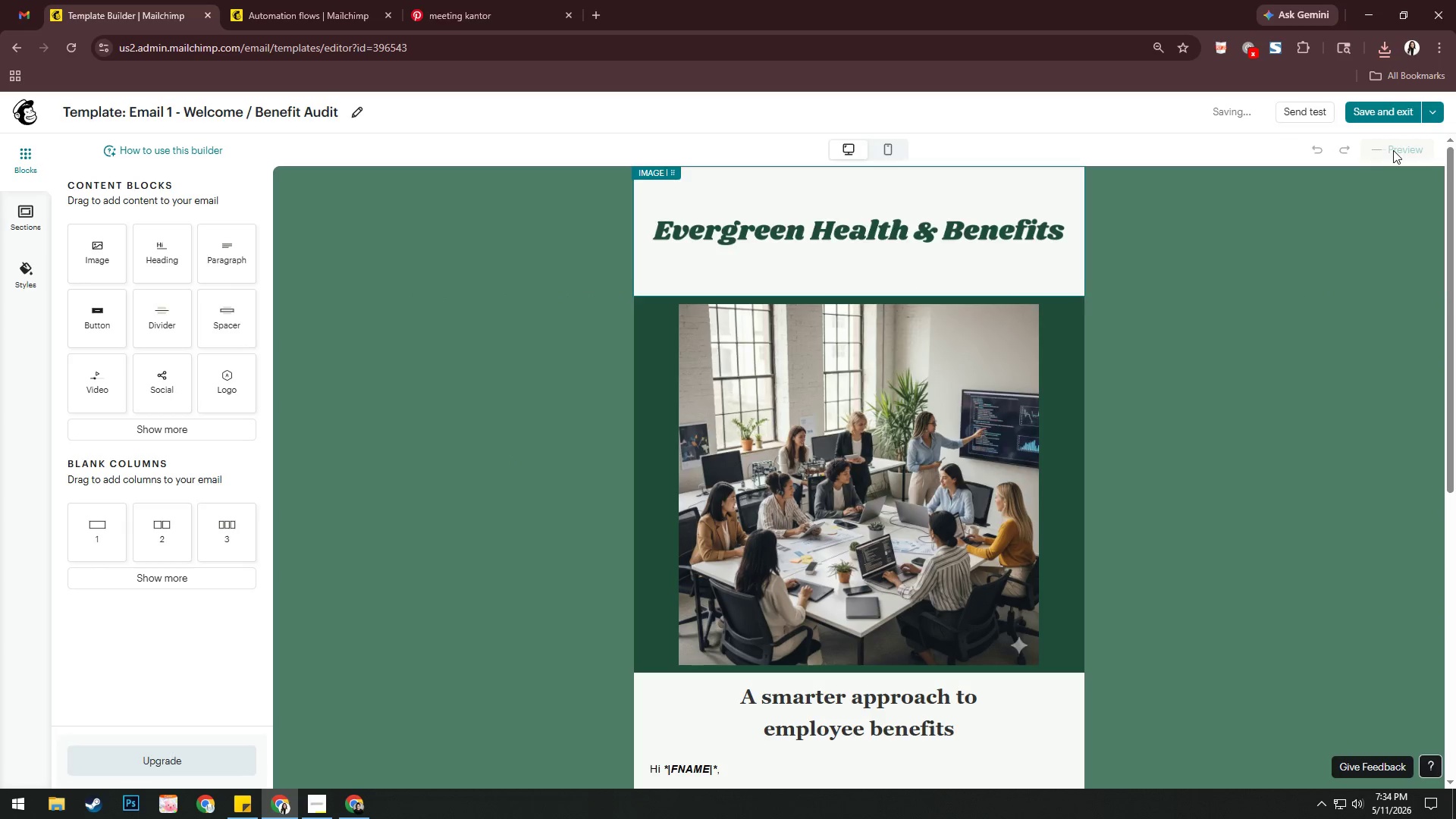 
key(Alt+Tab)